 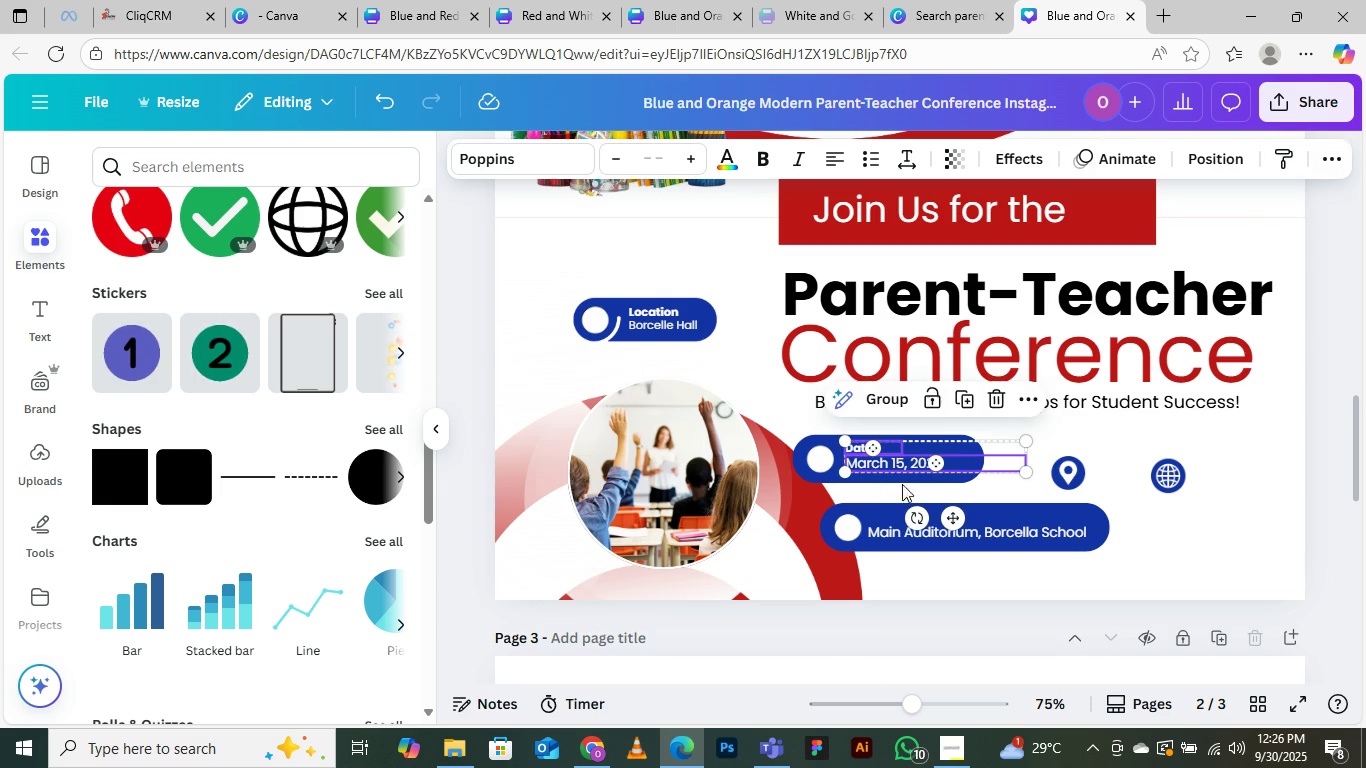 
key(ArrowDown)
 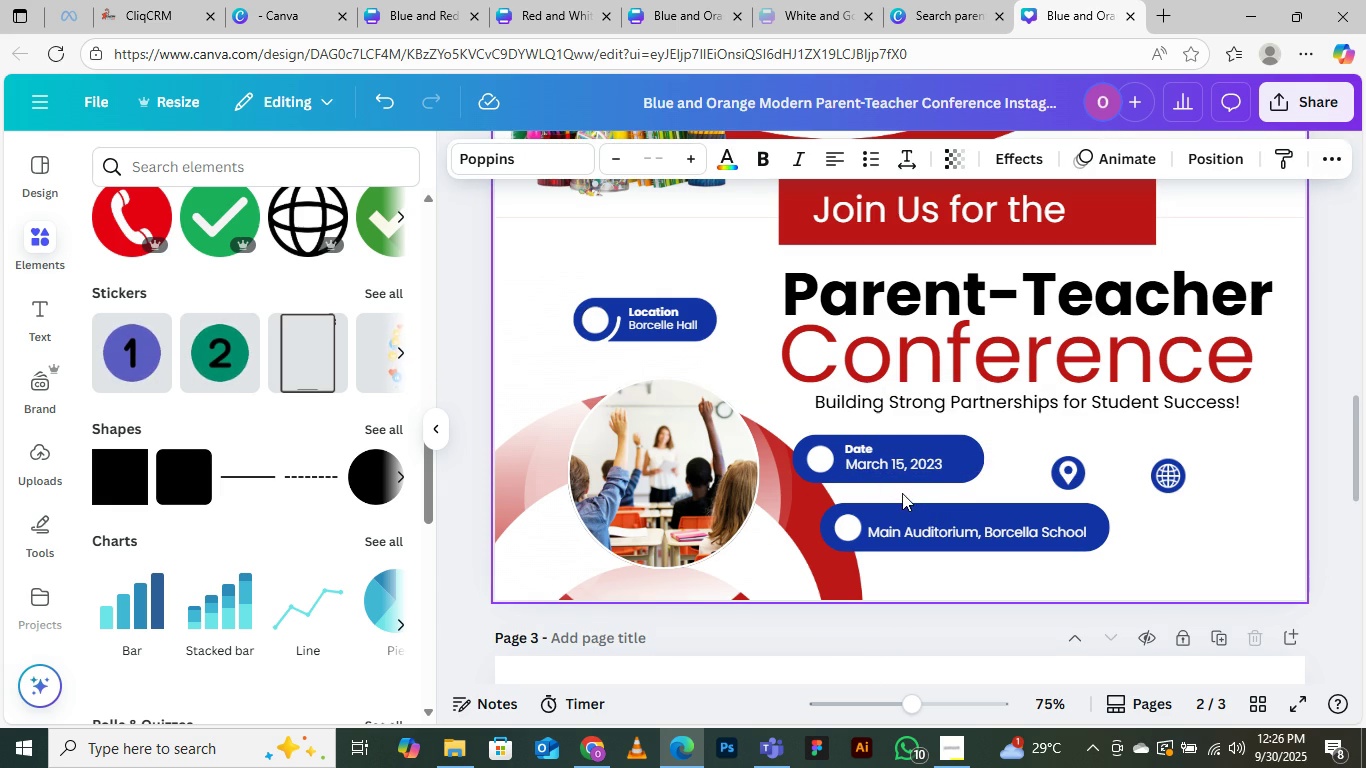 
key(ArrowDown)
 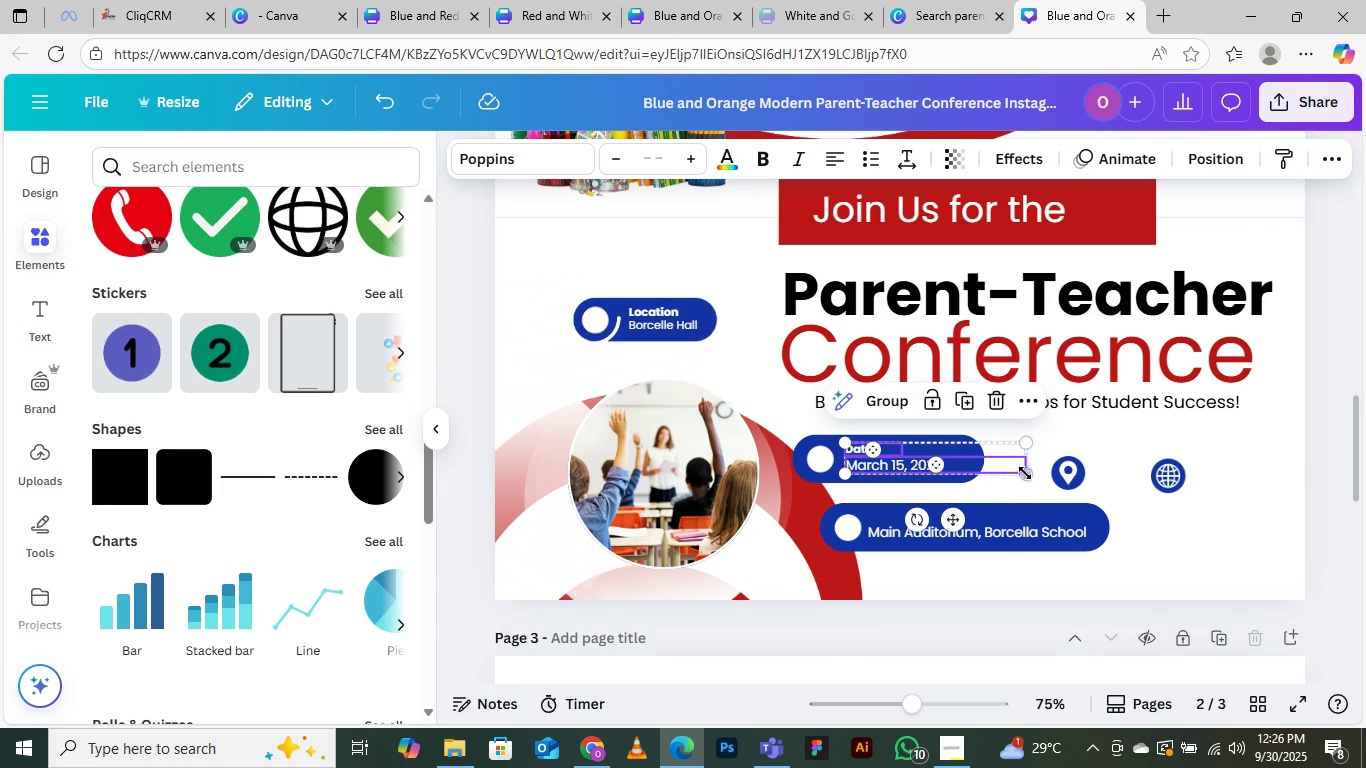 
left_click([1043, 490])
 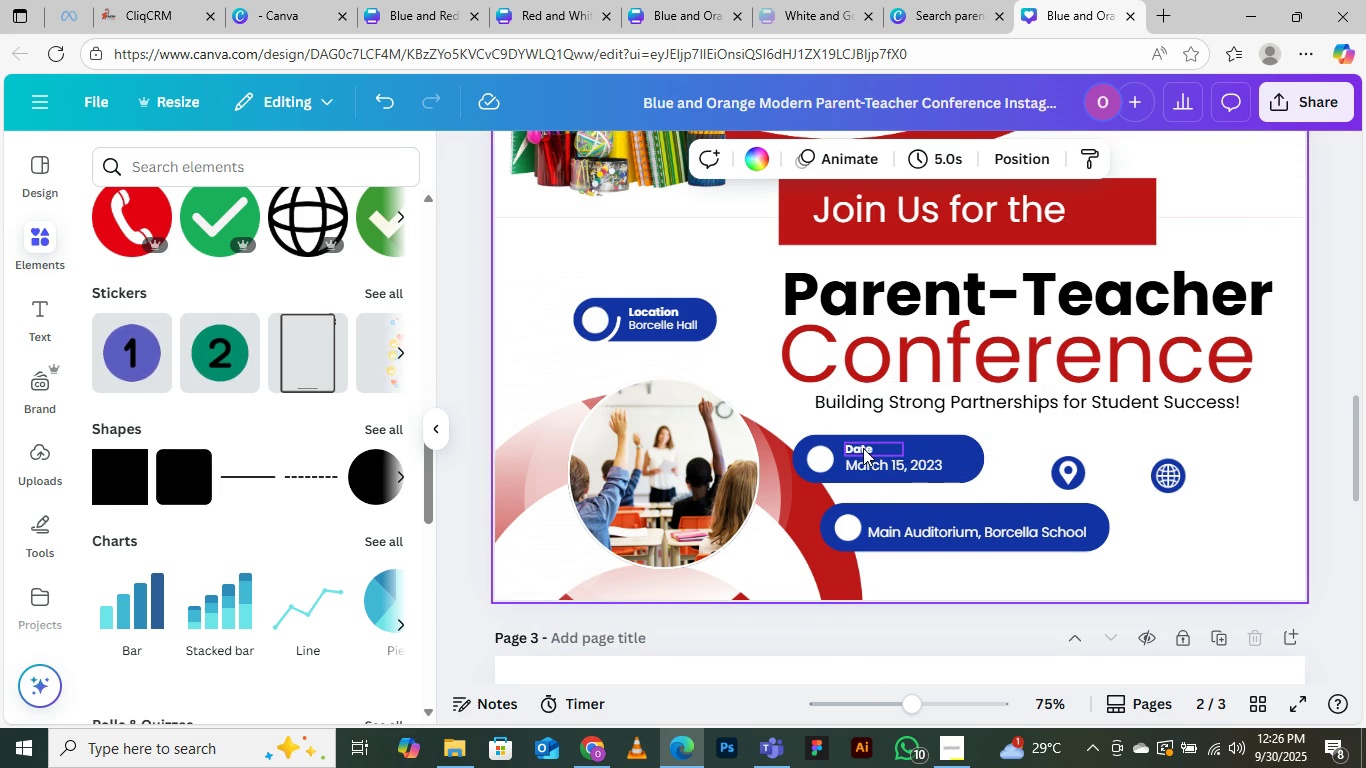 
left_click([863, 448])